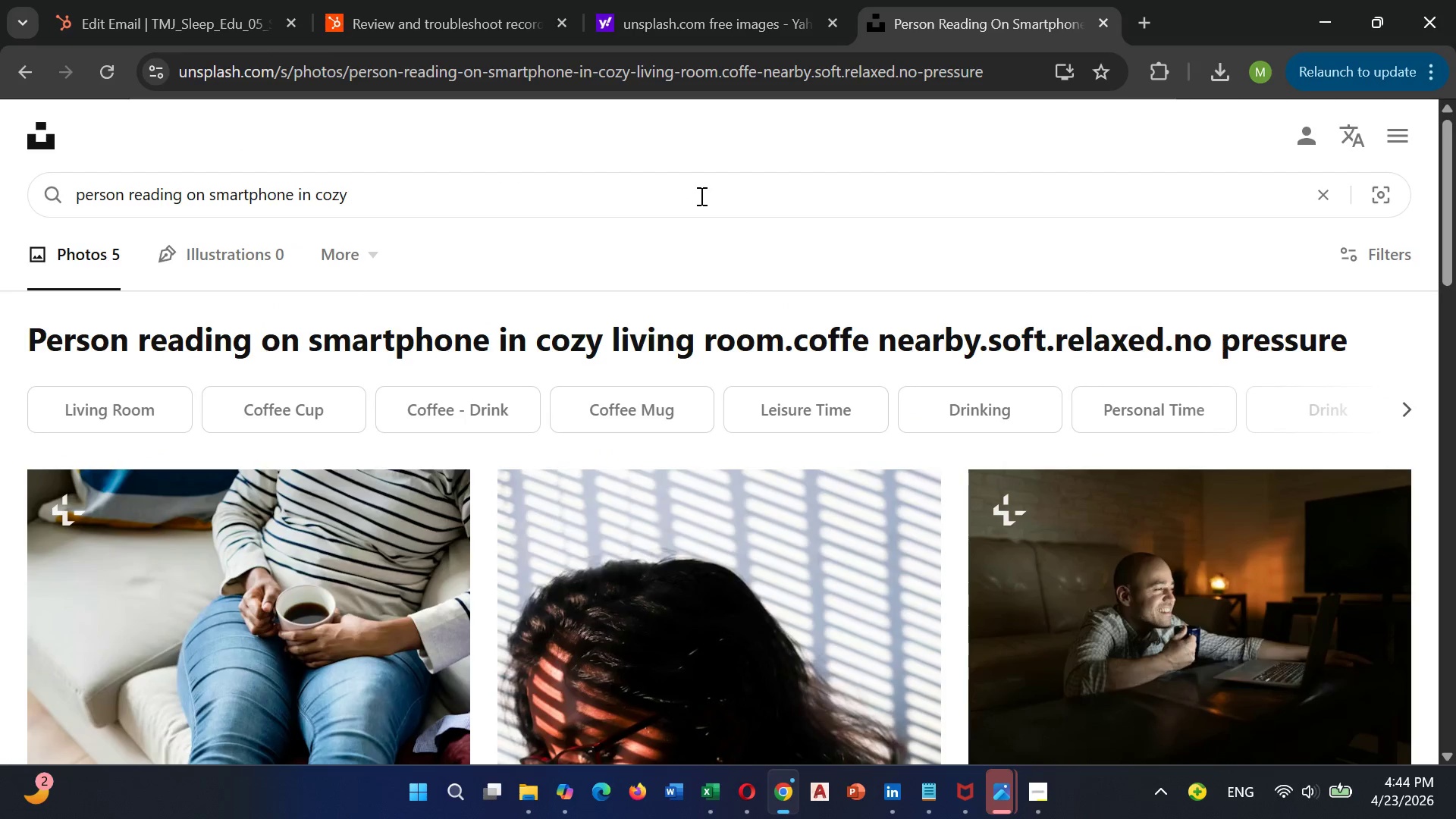 
key(Backspace)
 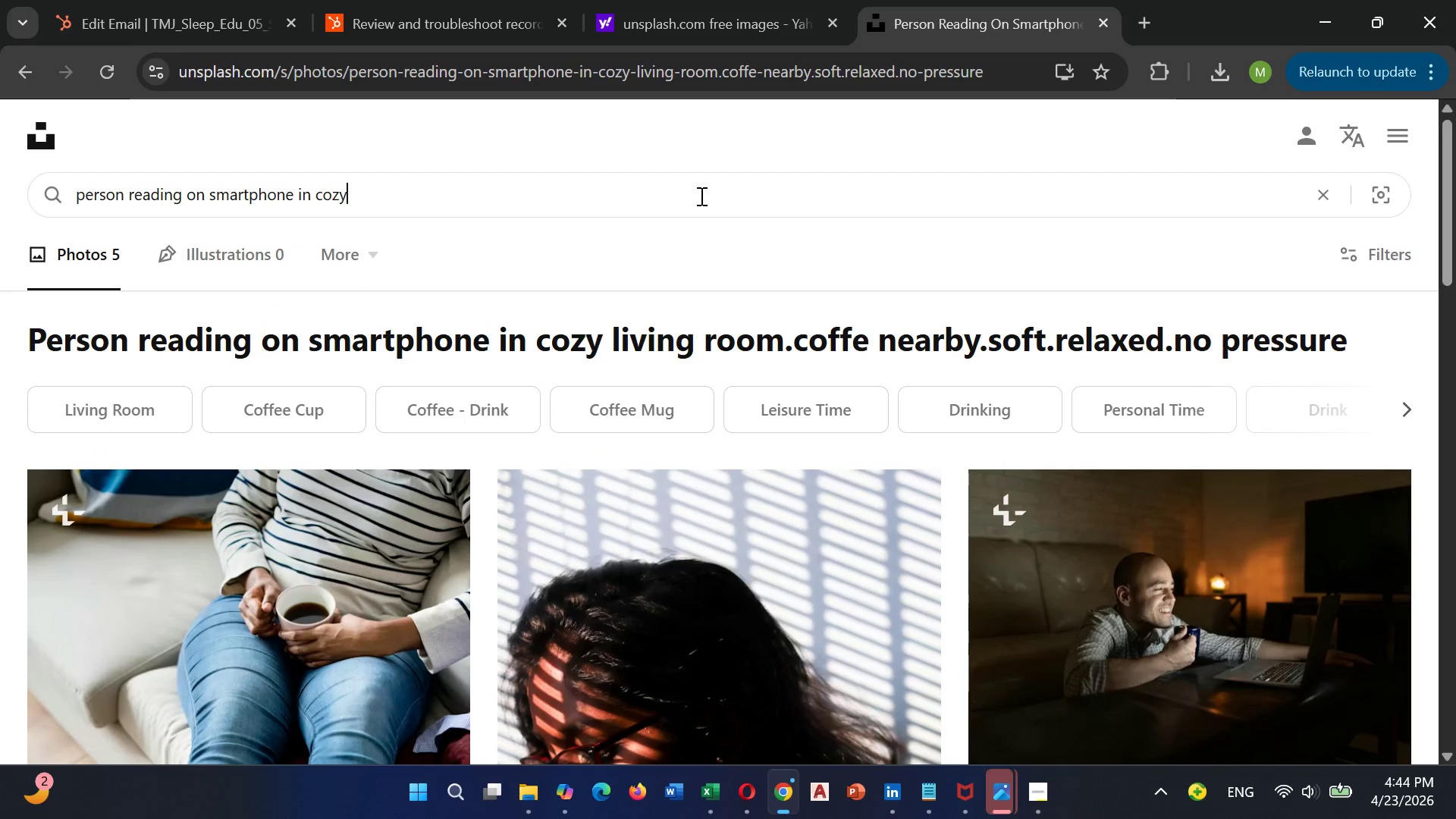 
key(Backspace)
 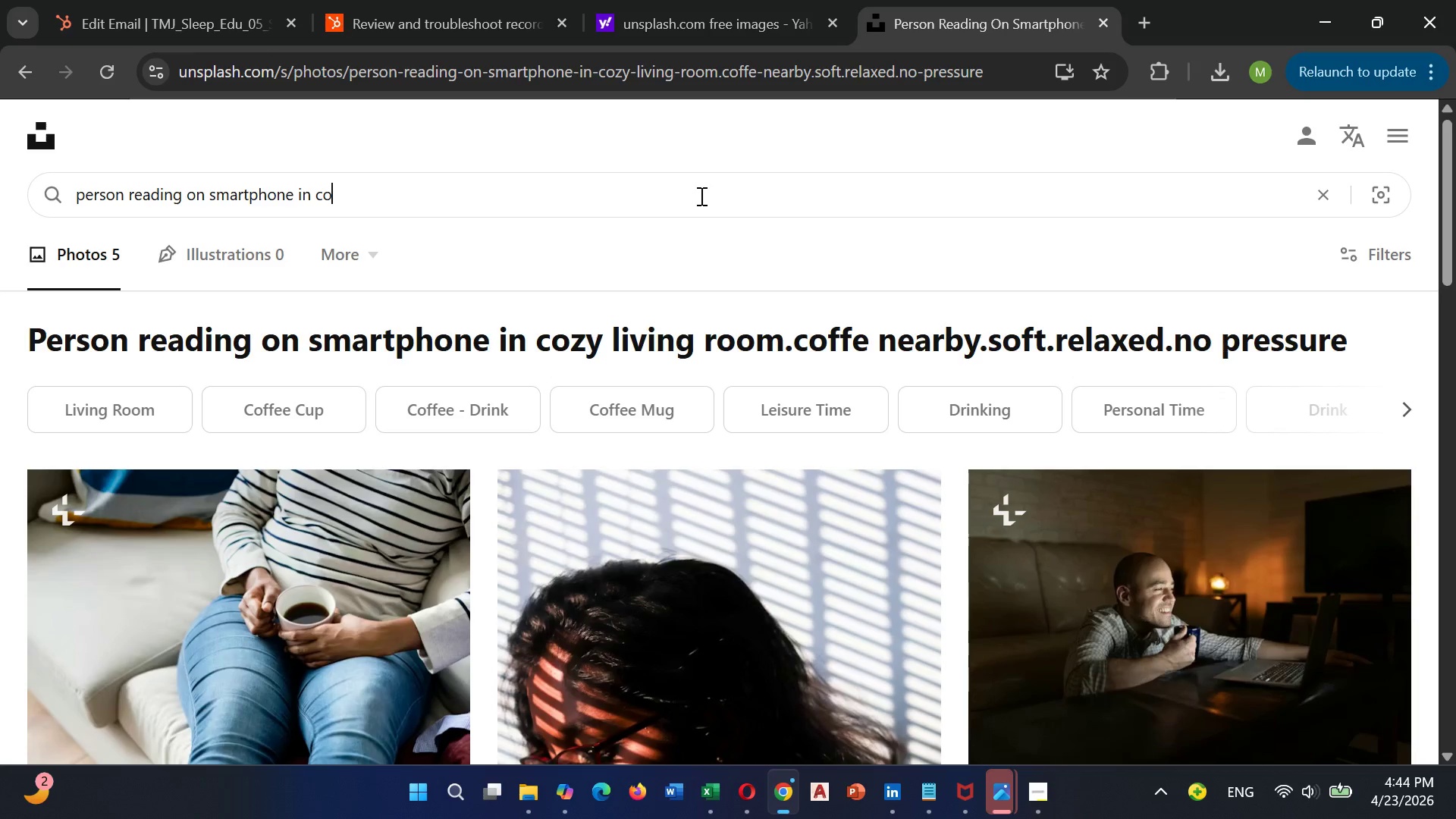 
key(Backspace)
 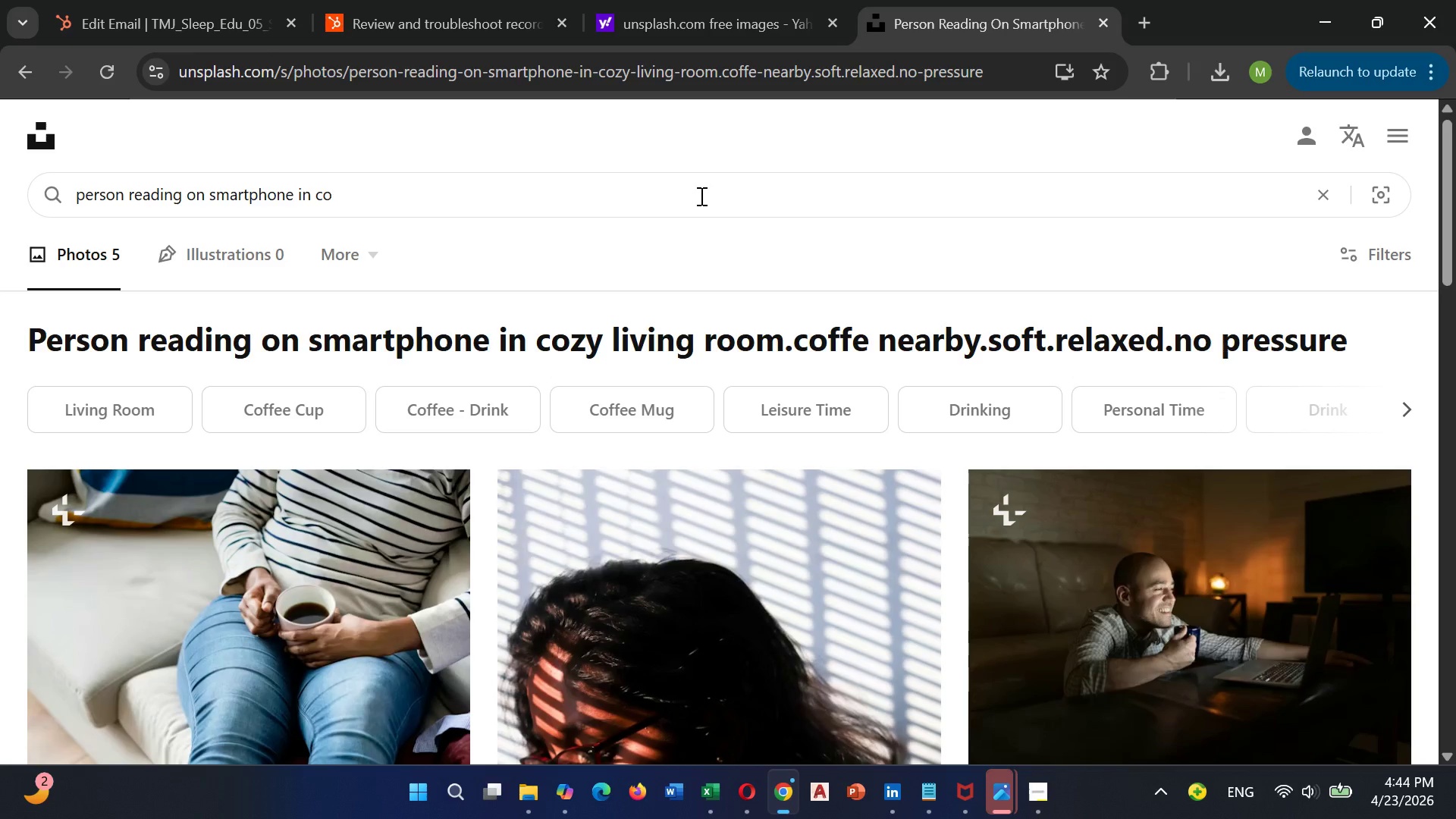 
key(Backspace)
 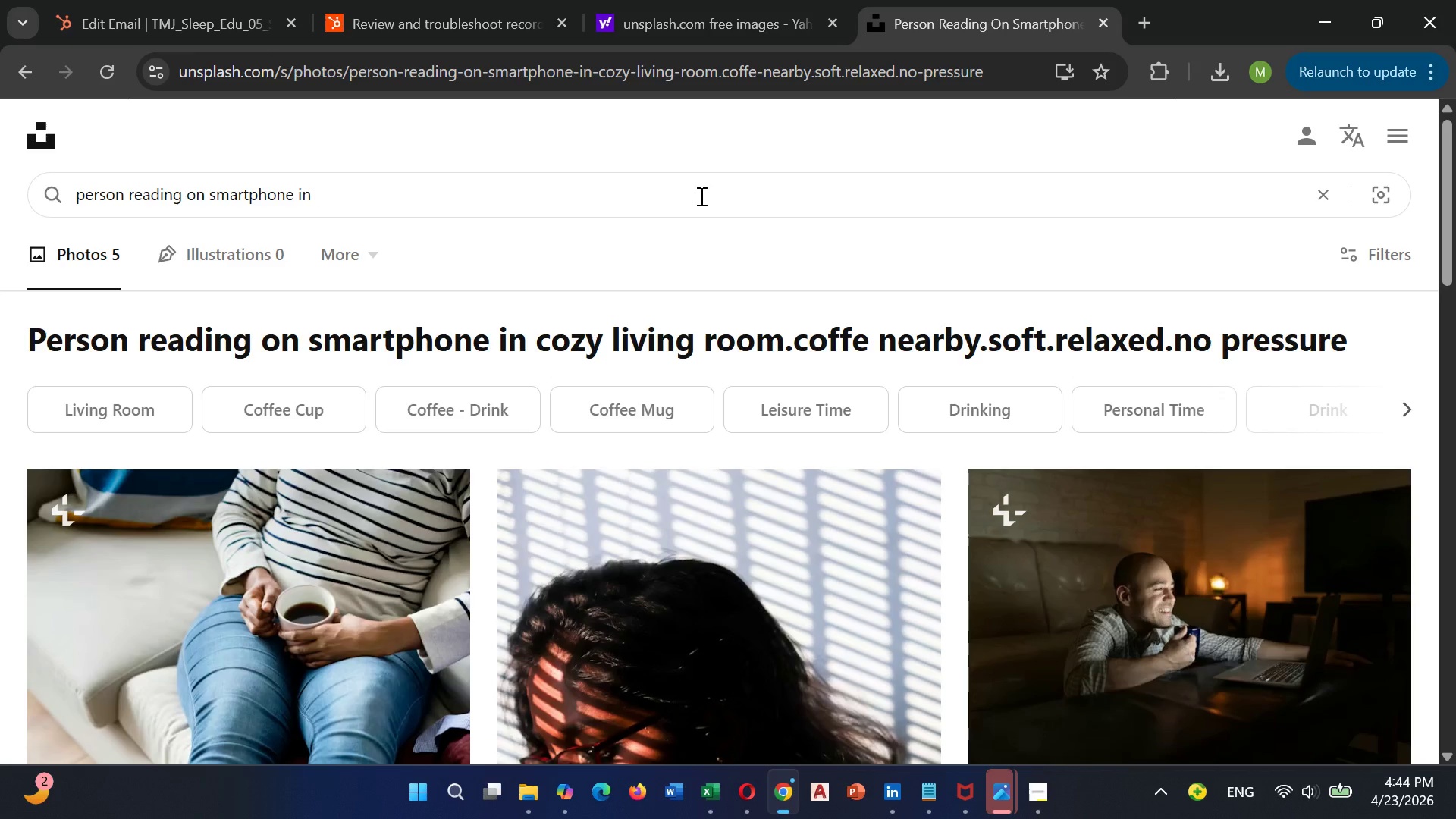 
key(Backspace)
 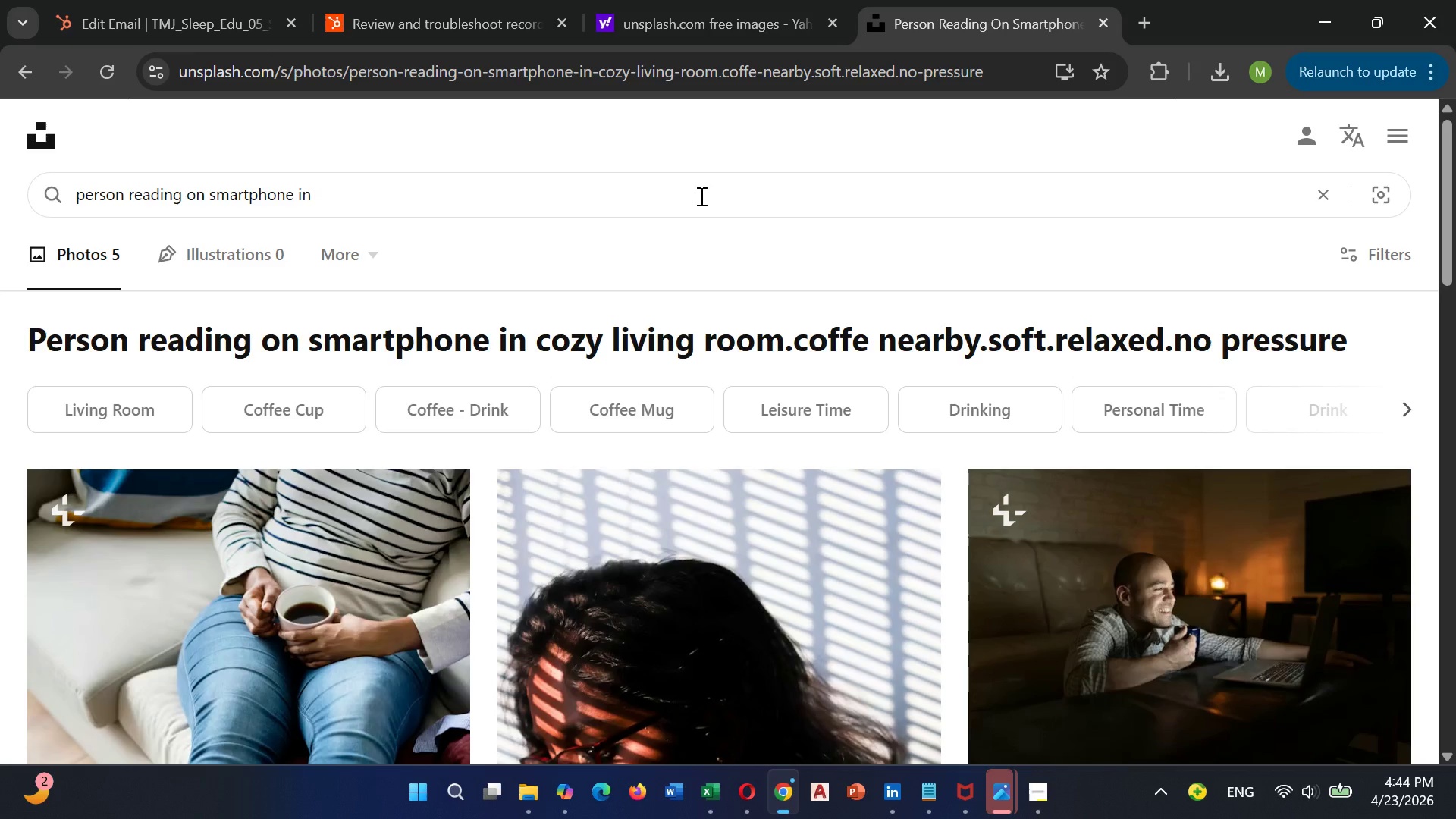 
key(Backspace)
 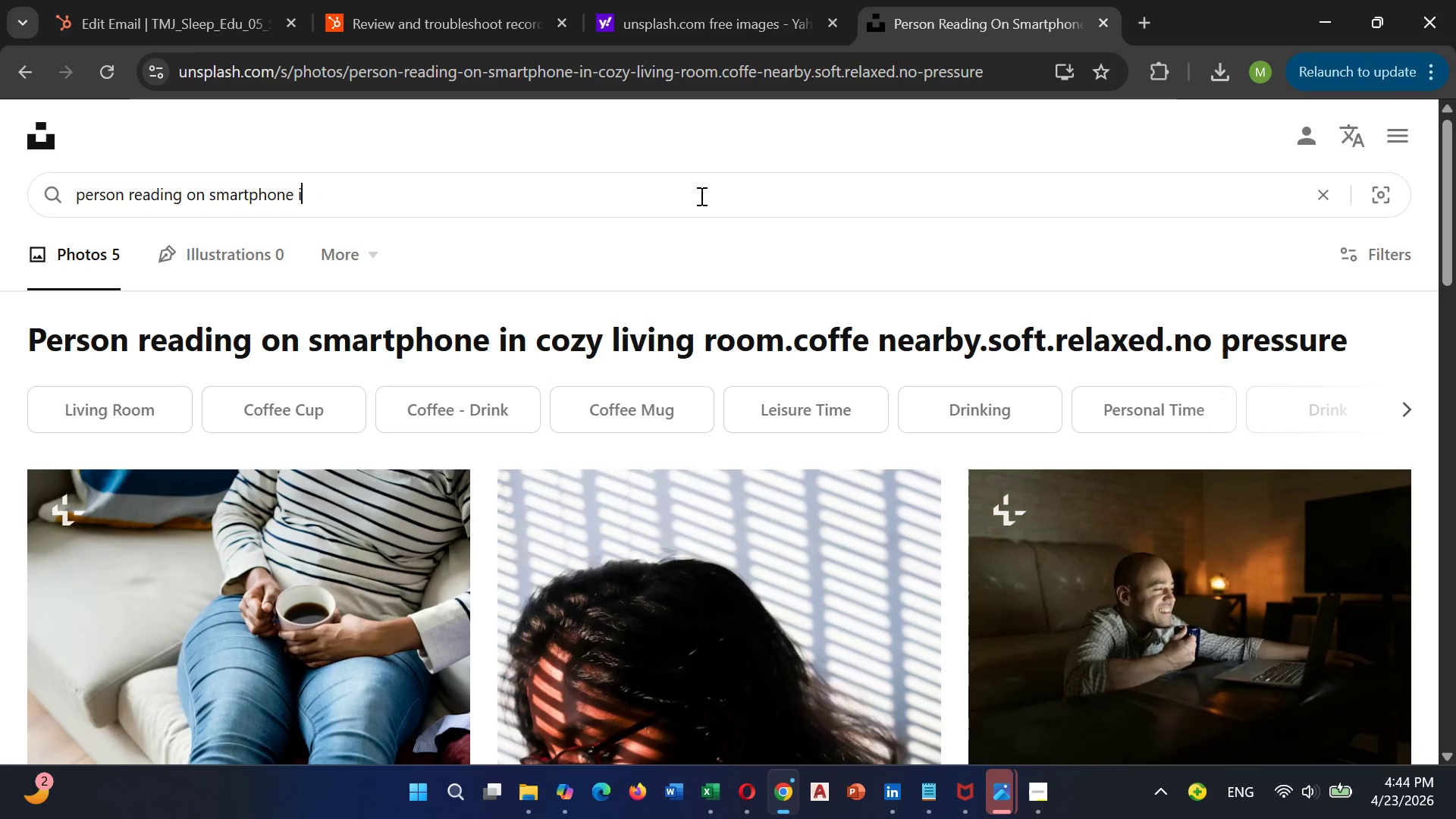 
key(Backspace)
 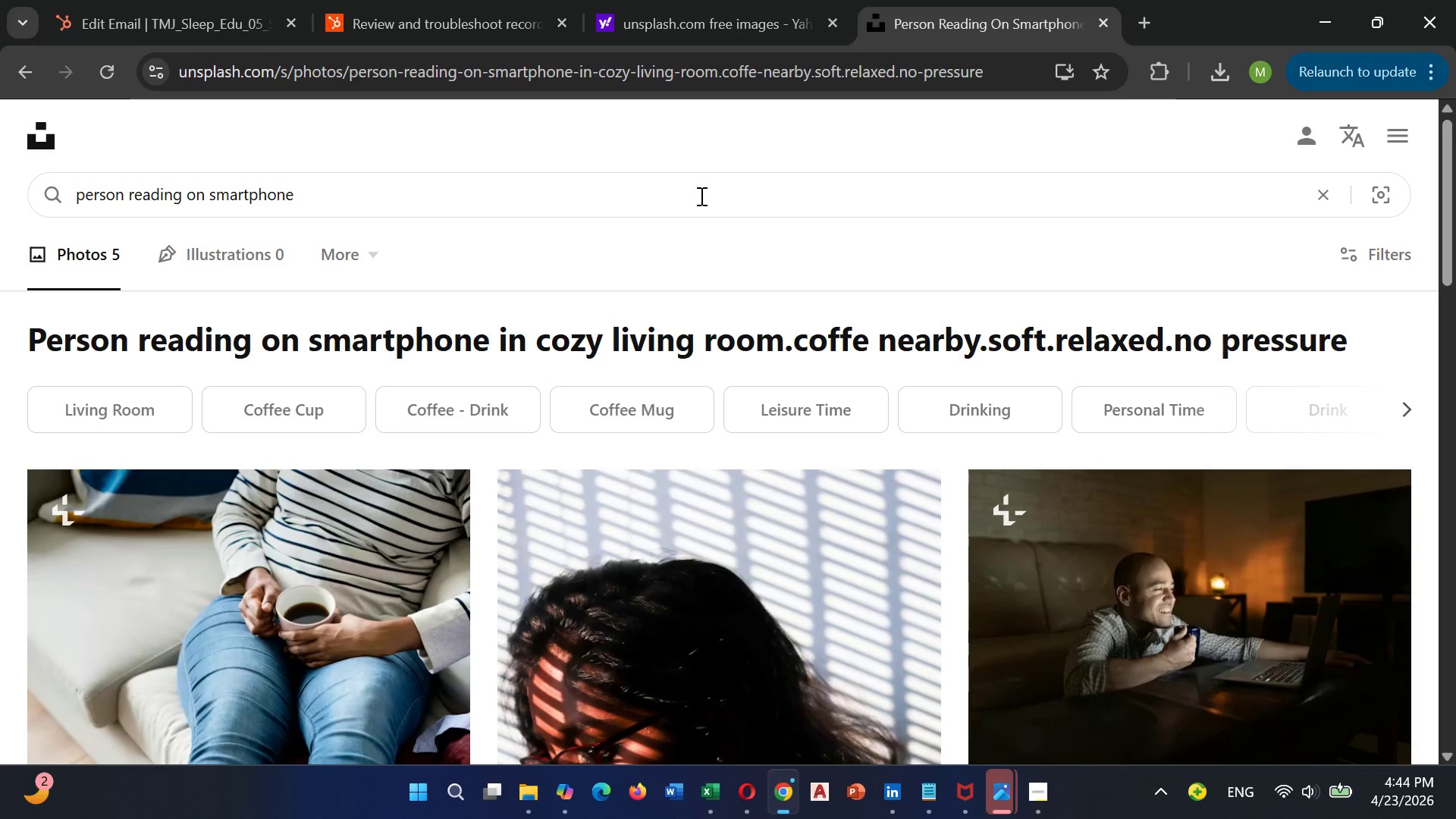 
key(Backspace)
 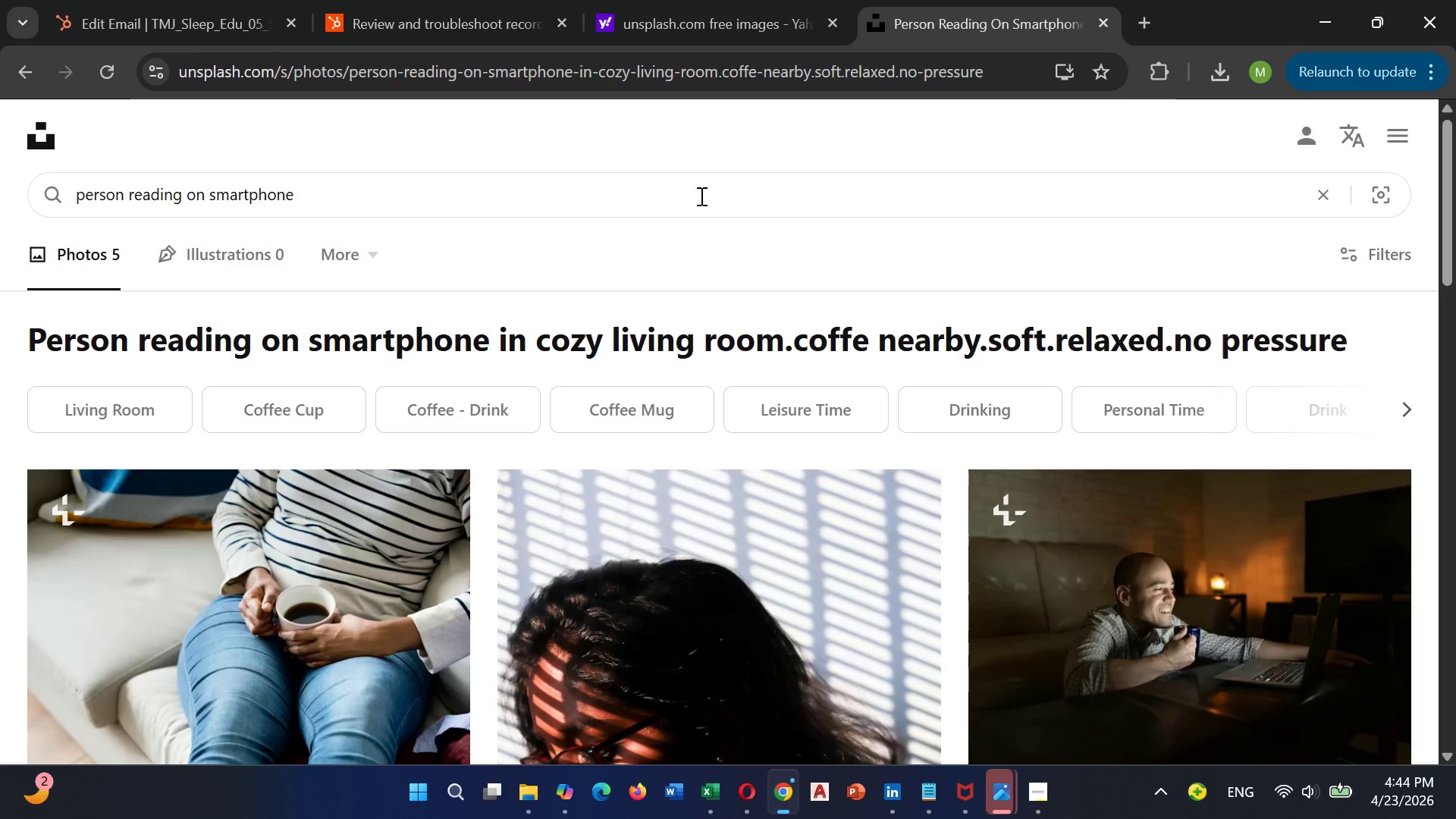 
key(Enter)
 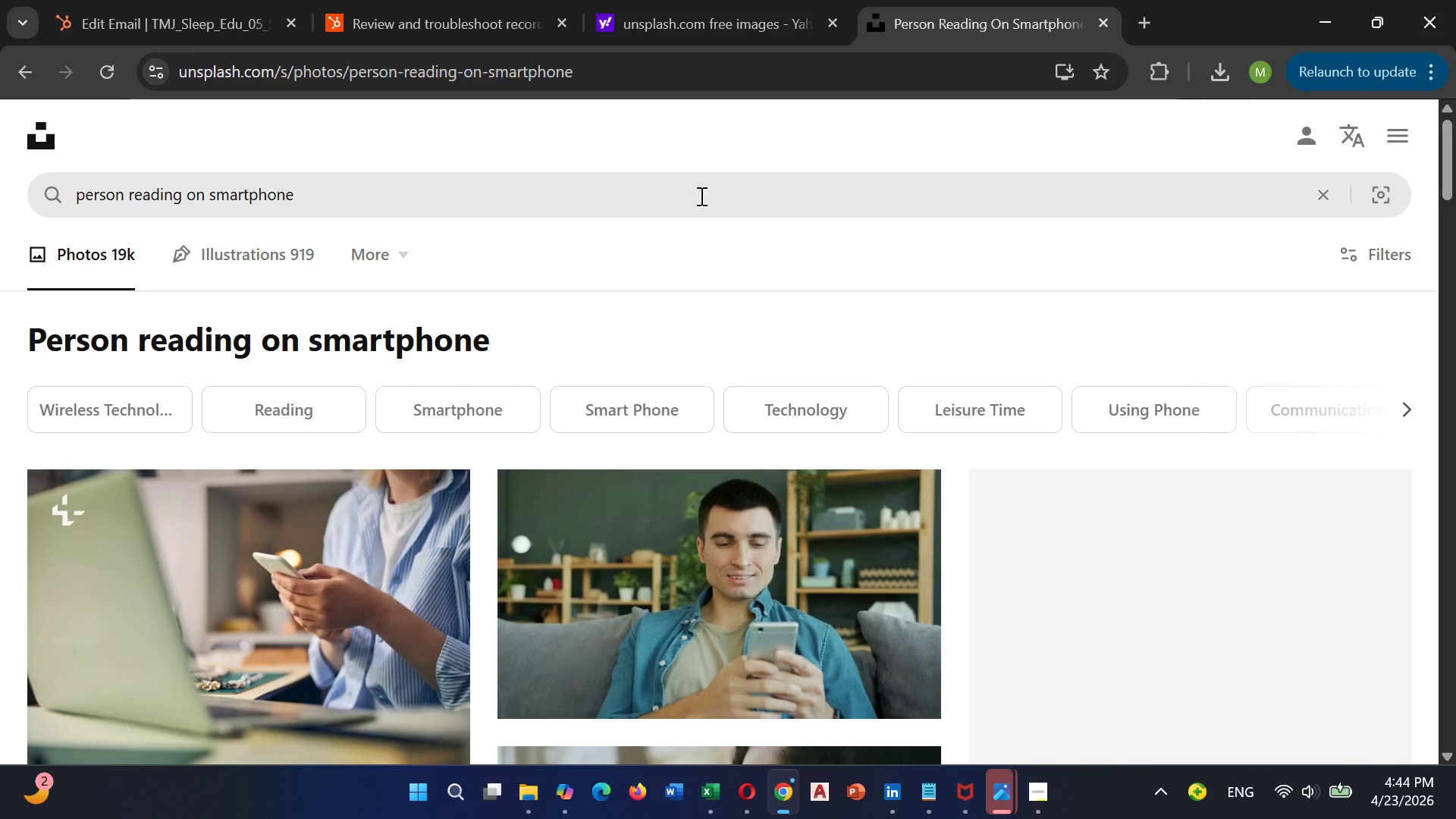 
scroll: coordinate [704, 299], scroll_direction: down, amount: 3.0
 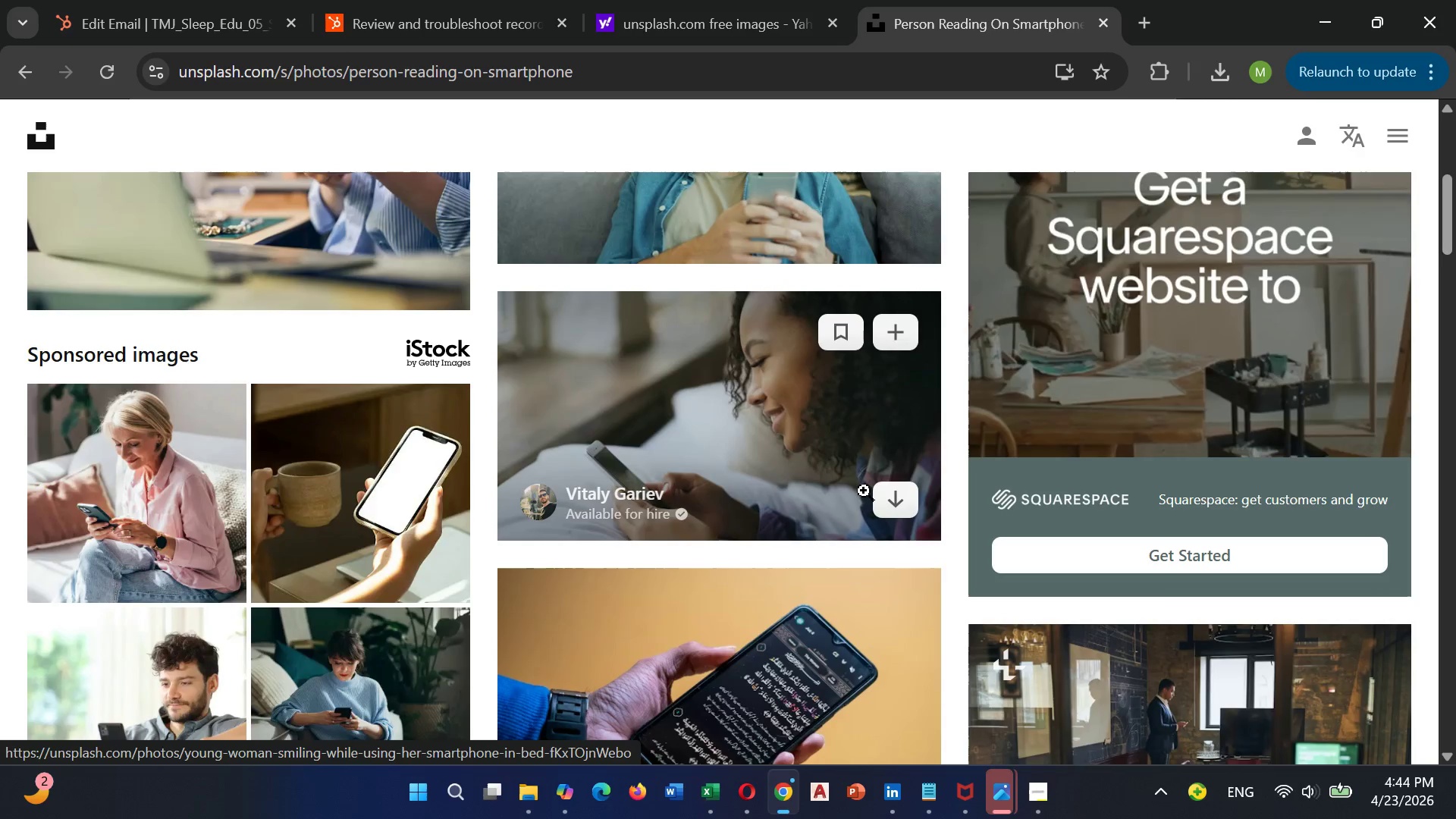 
wait(5.26)
 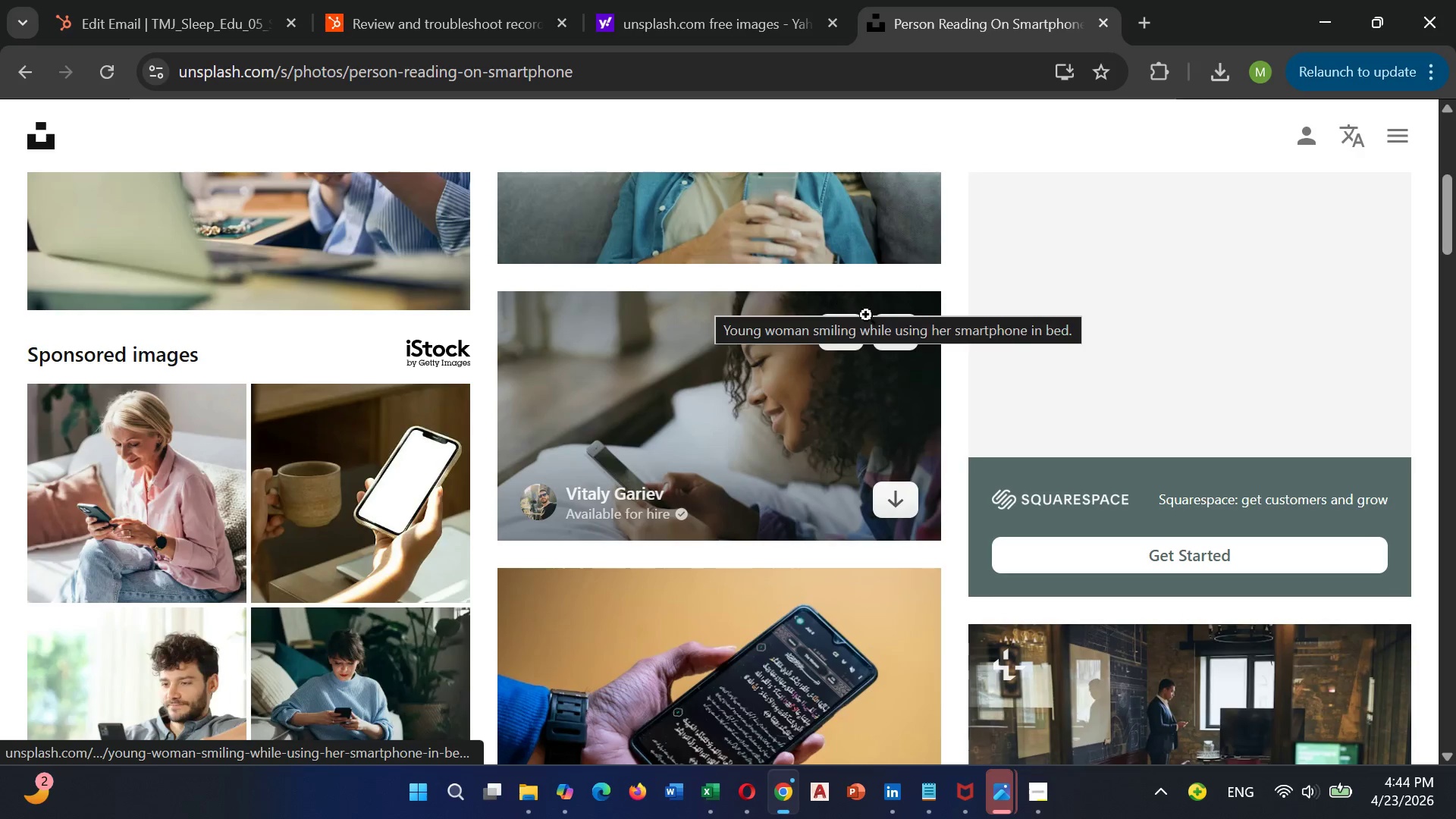 
left_click([896, 495])
 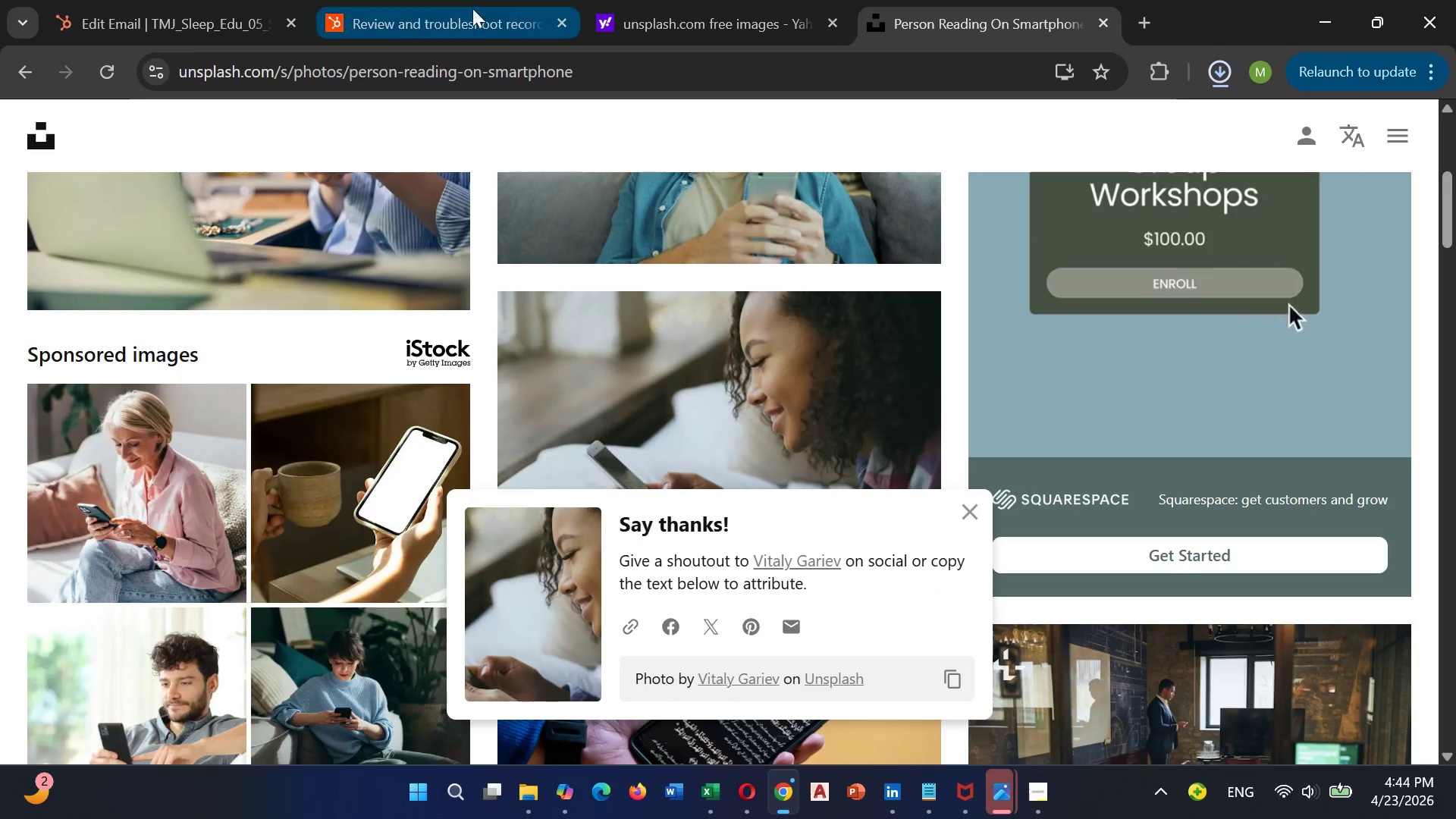 
left_click([233, 39])
 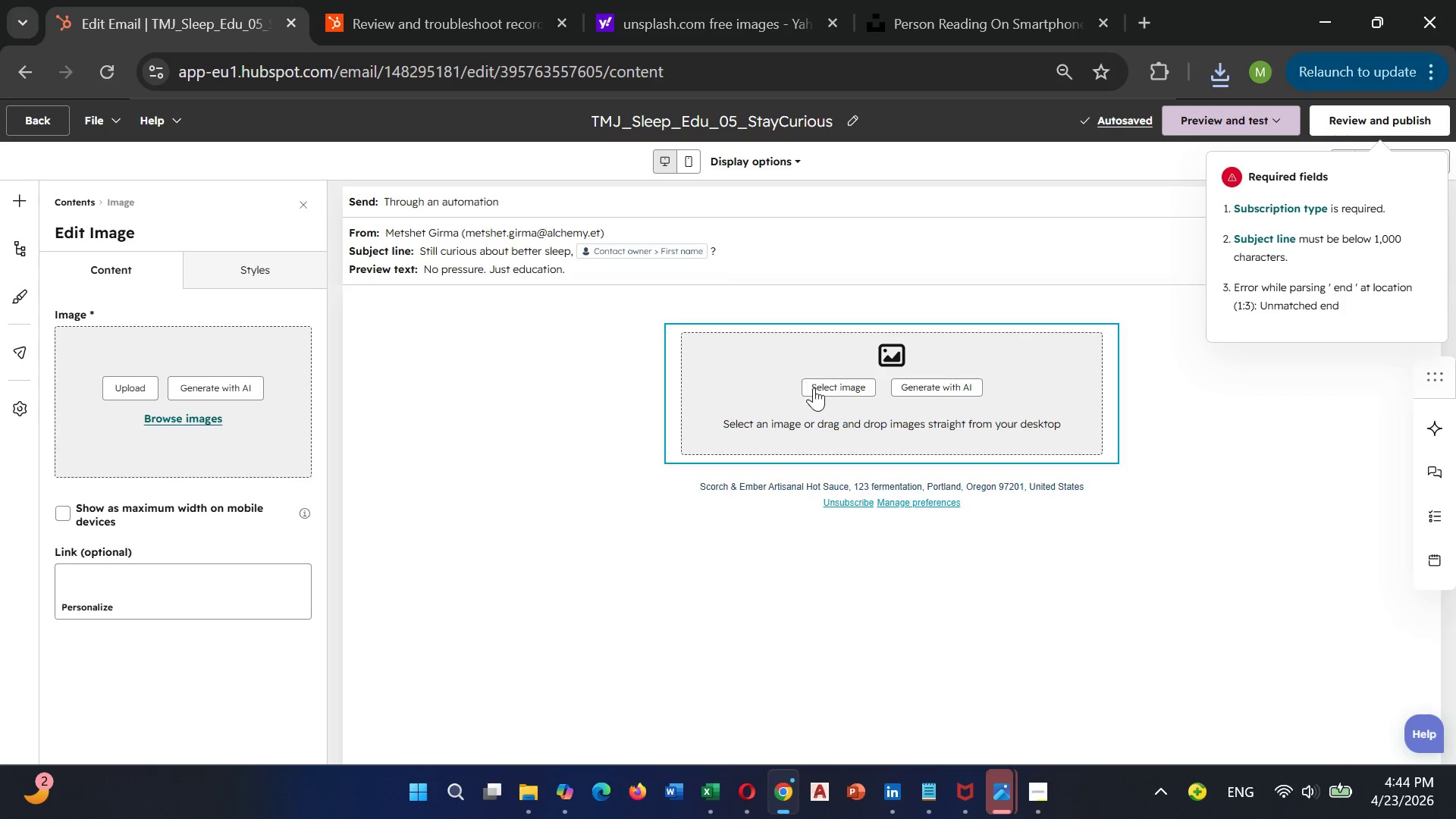 
left_click([819, 384])
 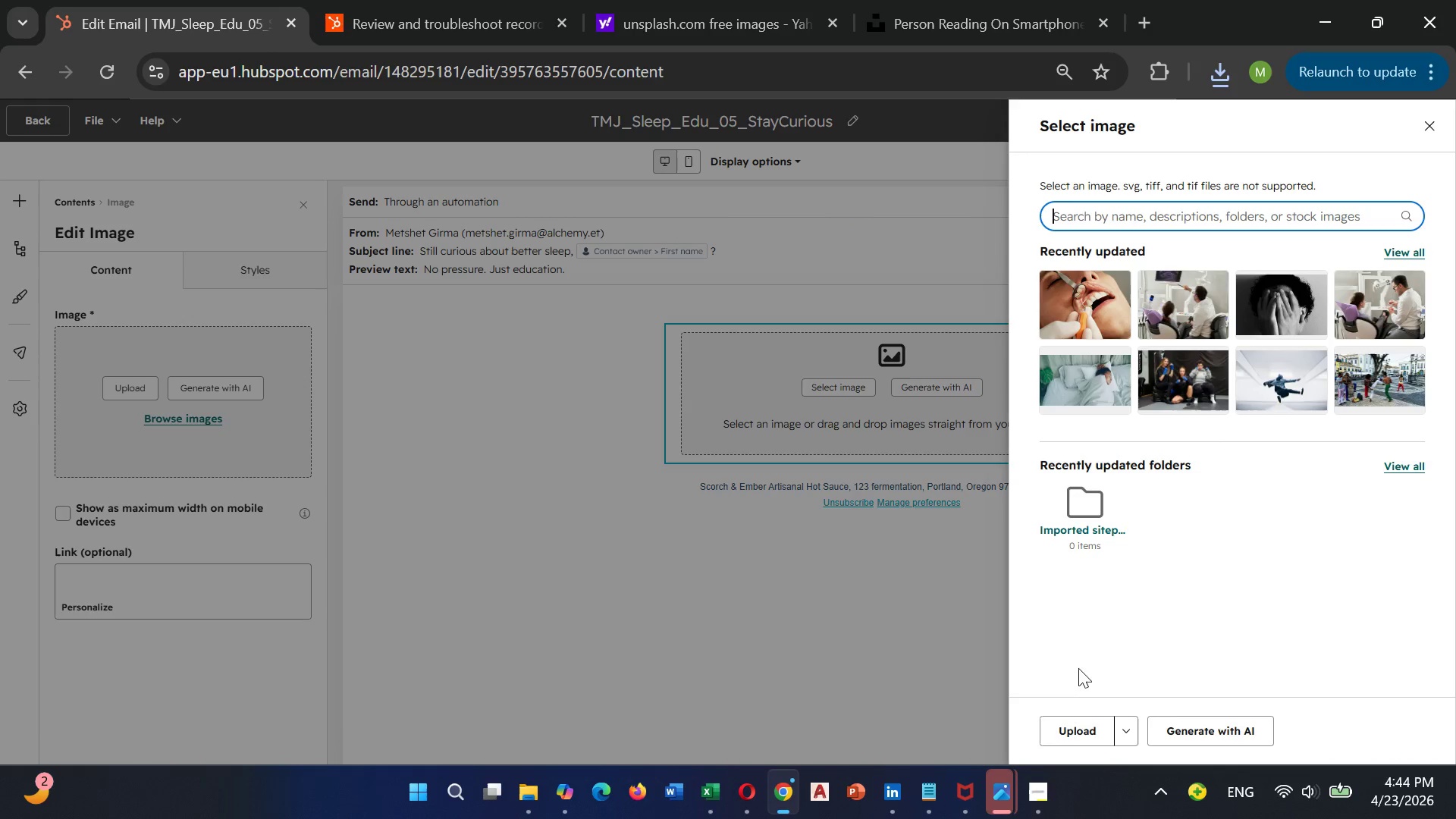 
left_click([1074, 720])
 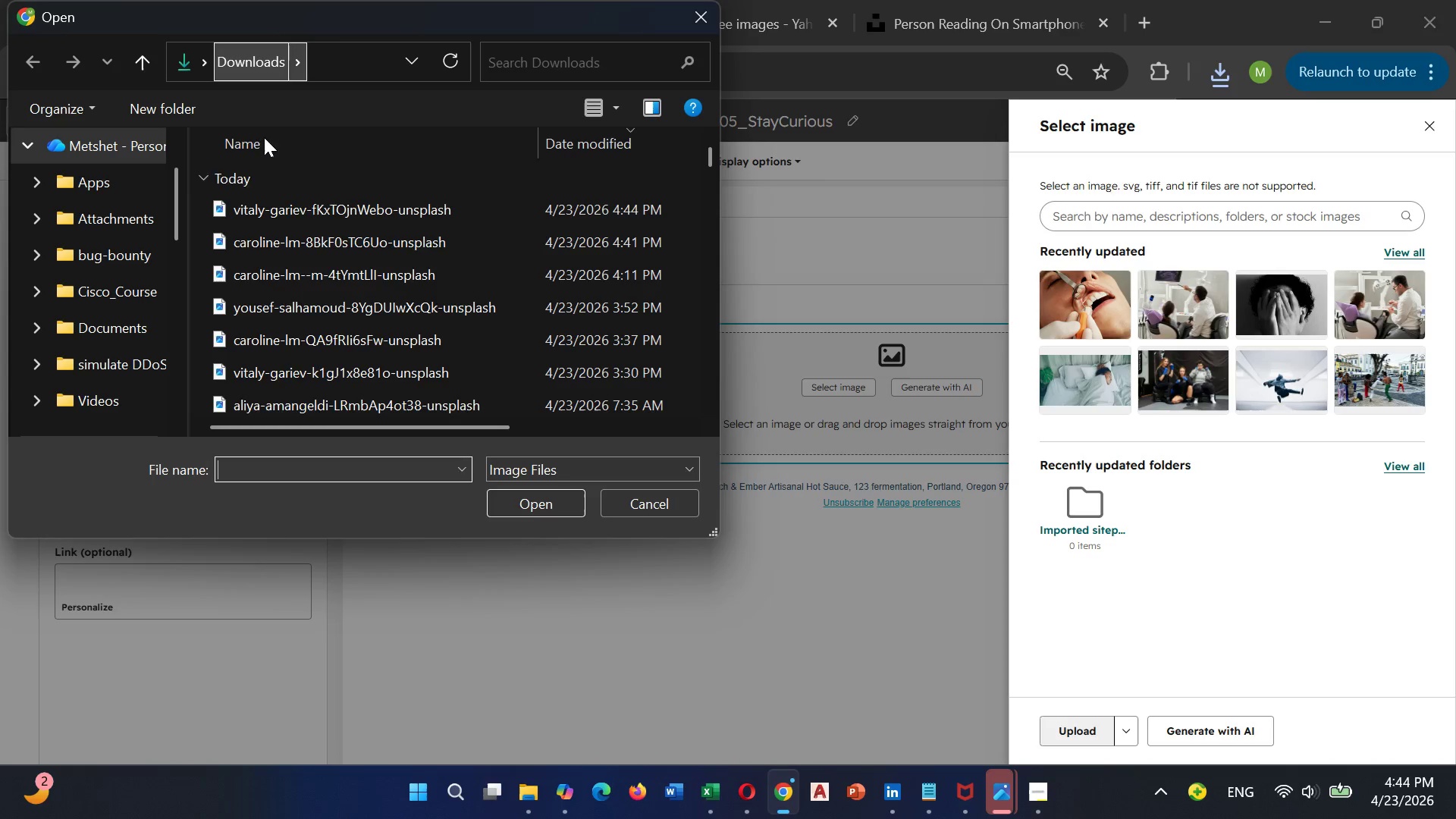 
left_click([356, 202])
 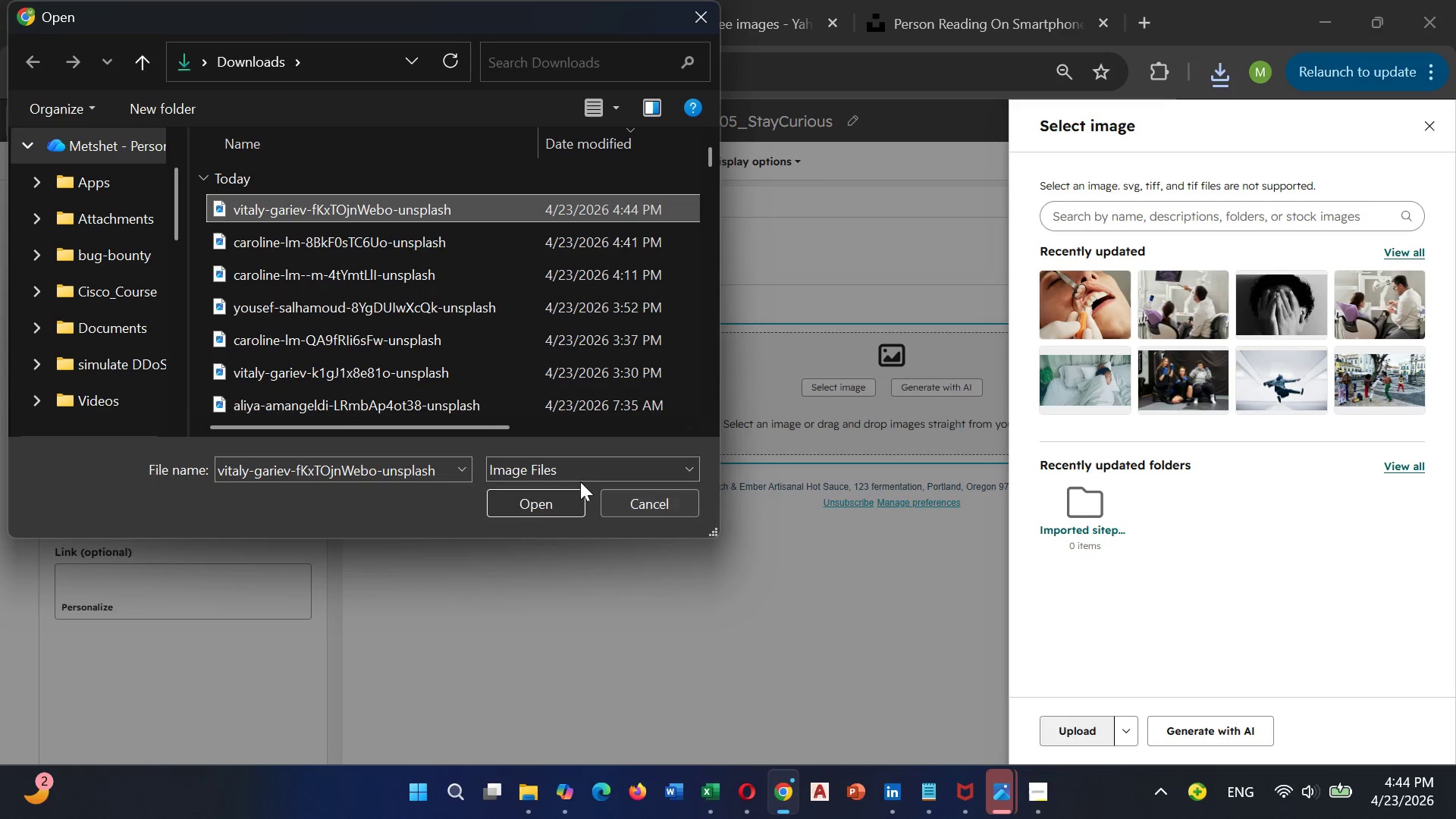 
left_click([555, 506])
 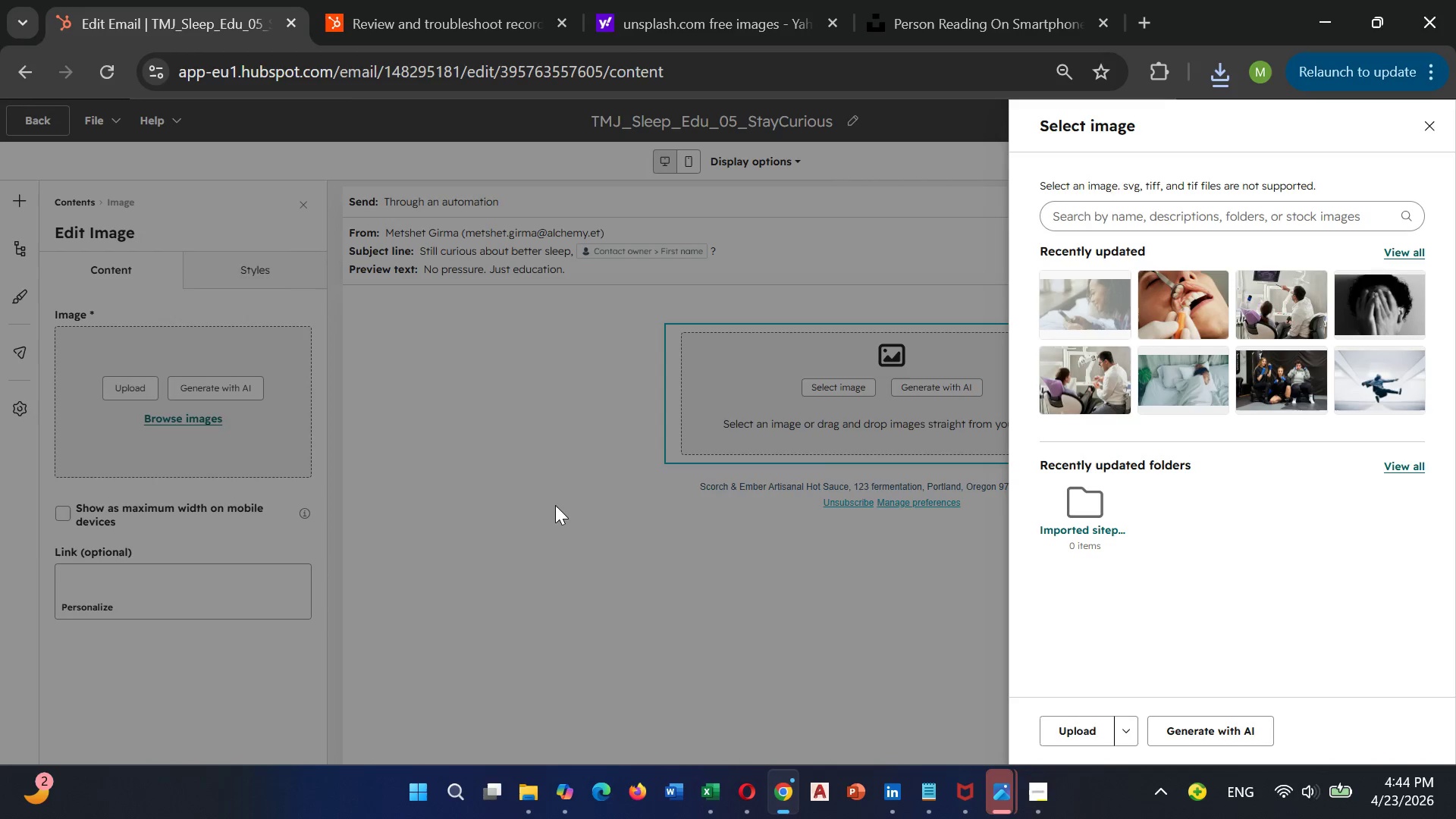 
wait(8.53)
 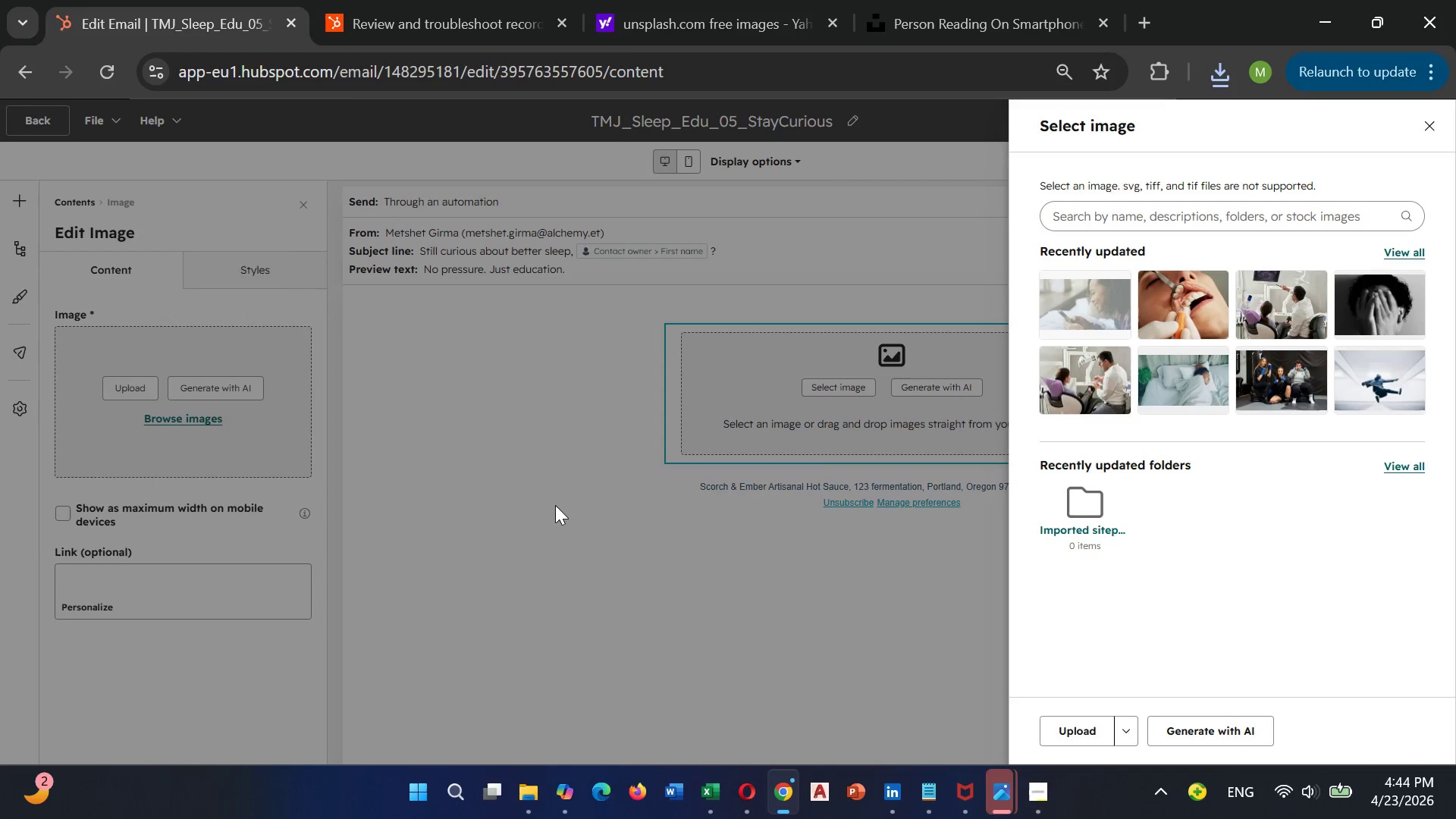 
left_click([493, 404])
 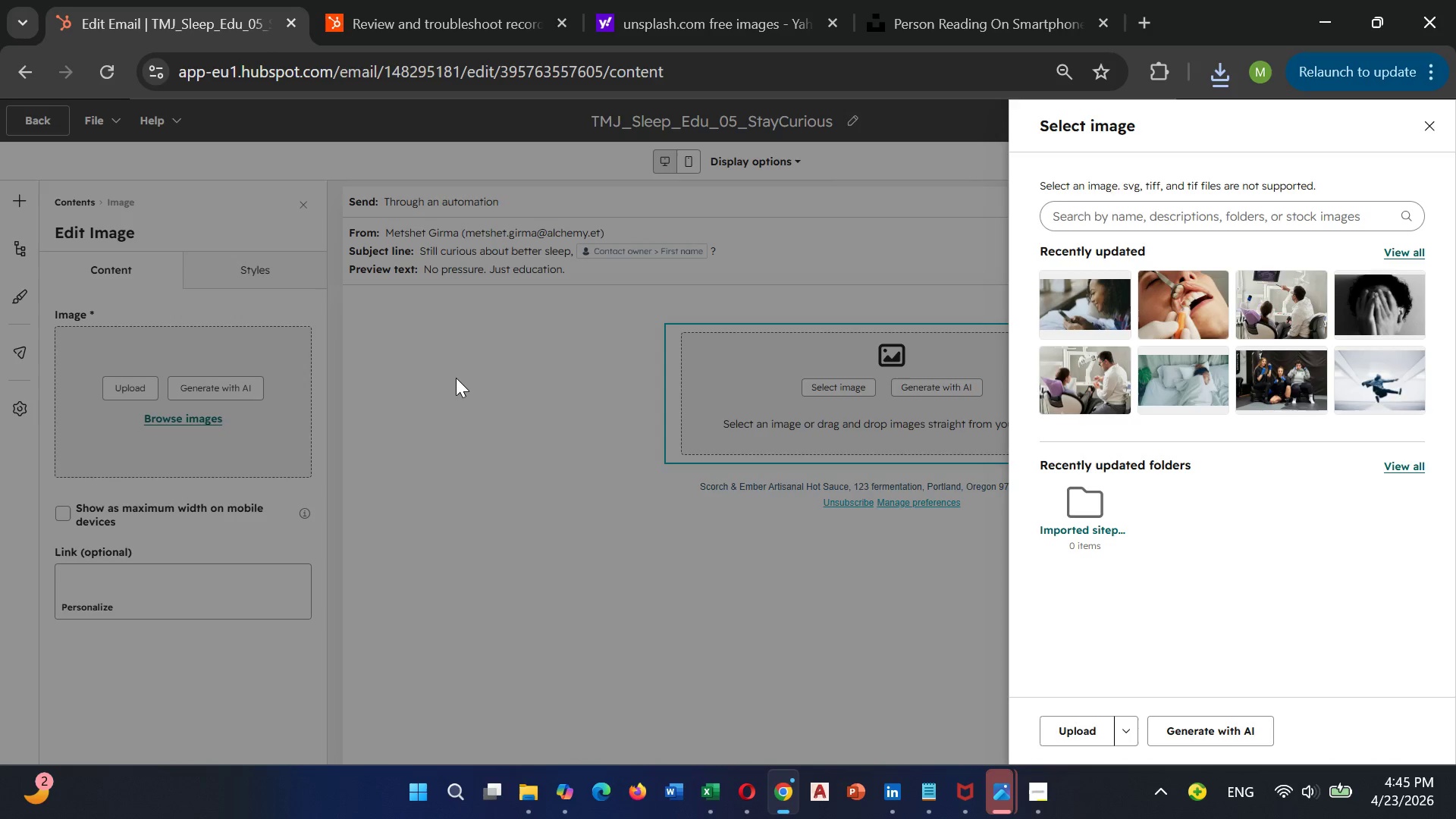 
wait(38.31)
 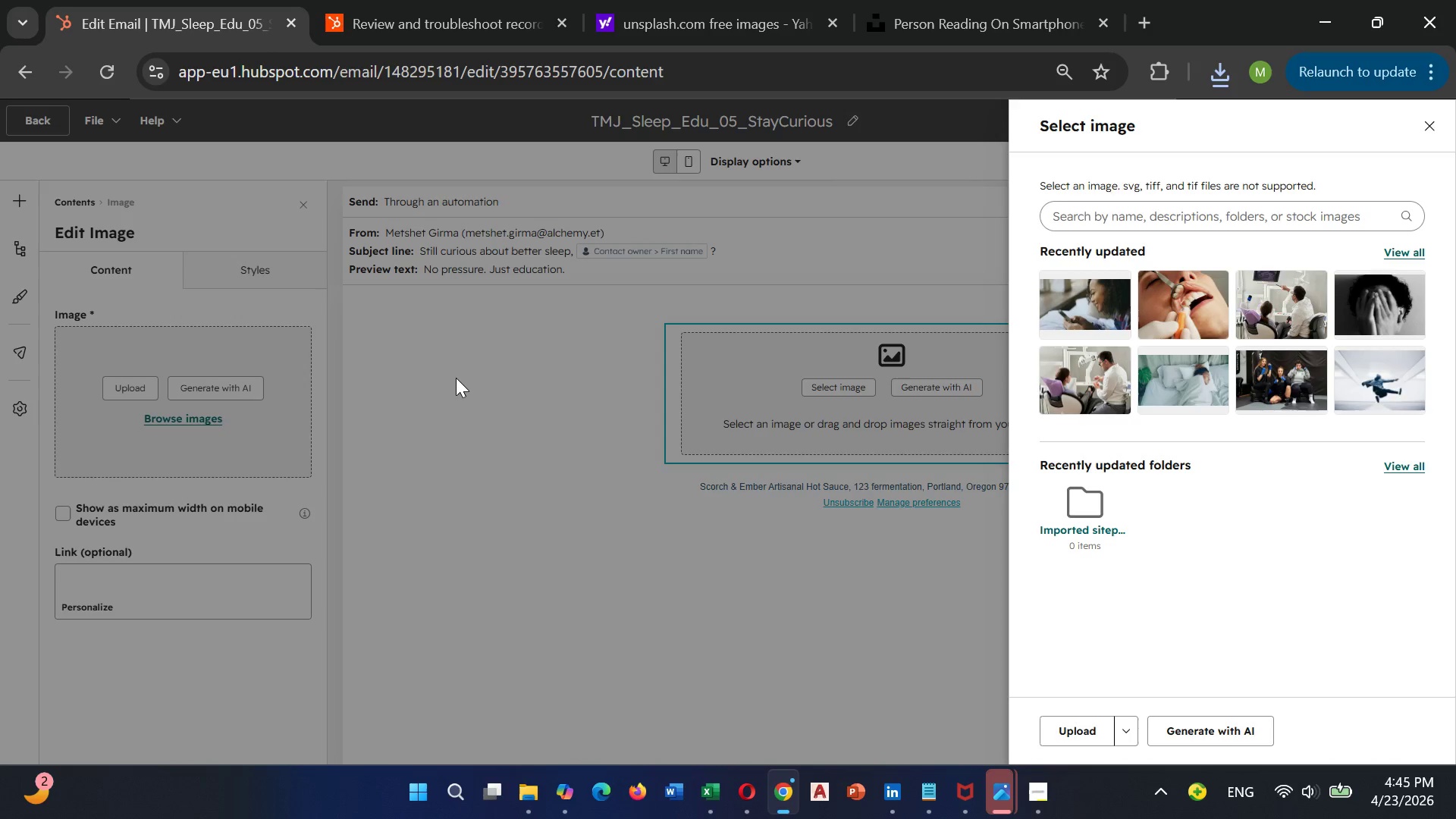 
scroll: coordinate [686, 635], scroll_direction: up, amount: 2.0
 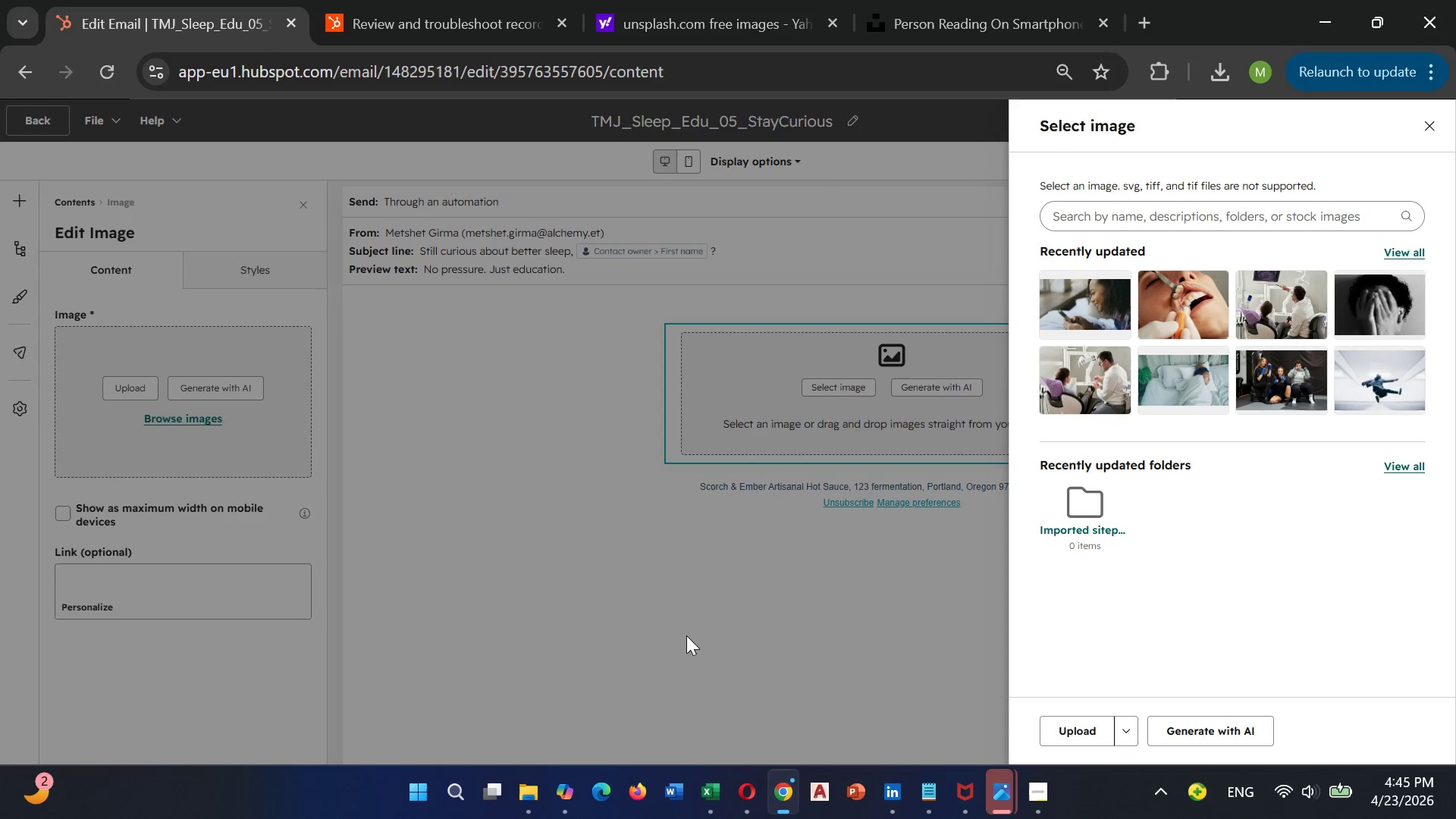 
wait(19.54)
 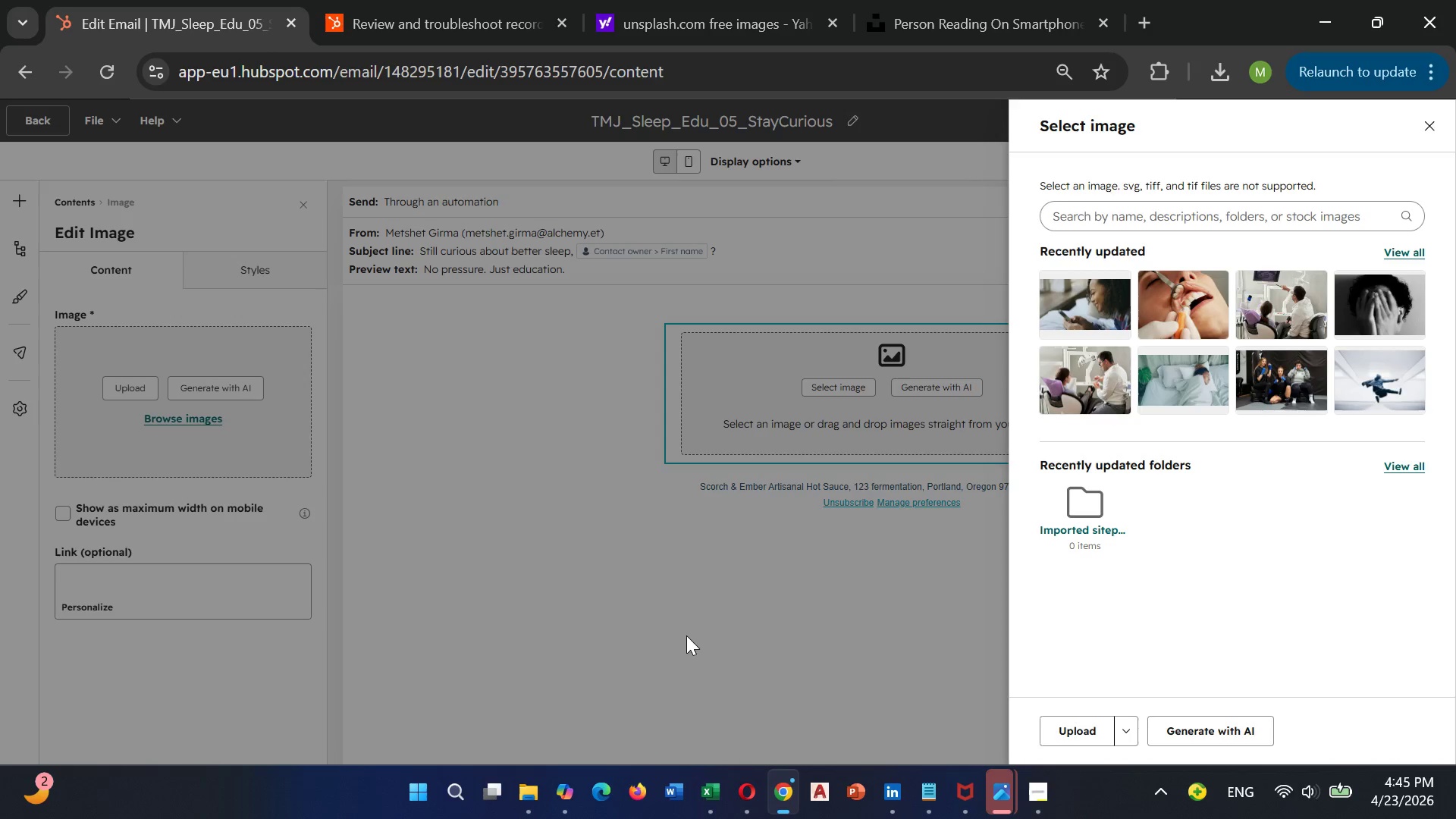 
left_click([855, 607])
 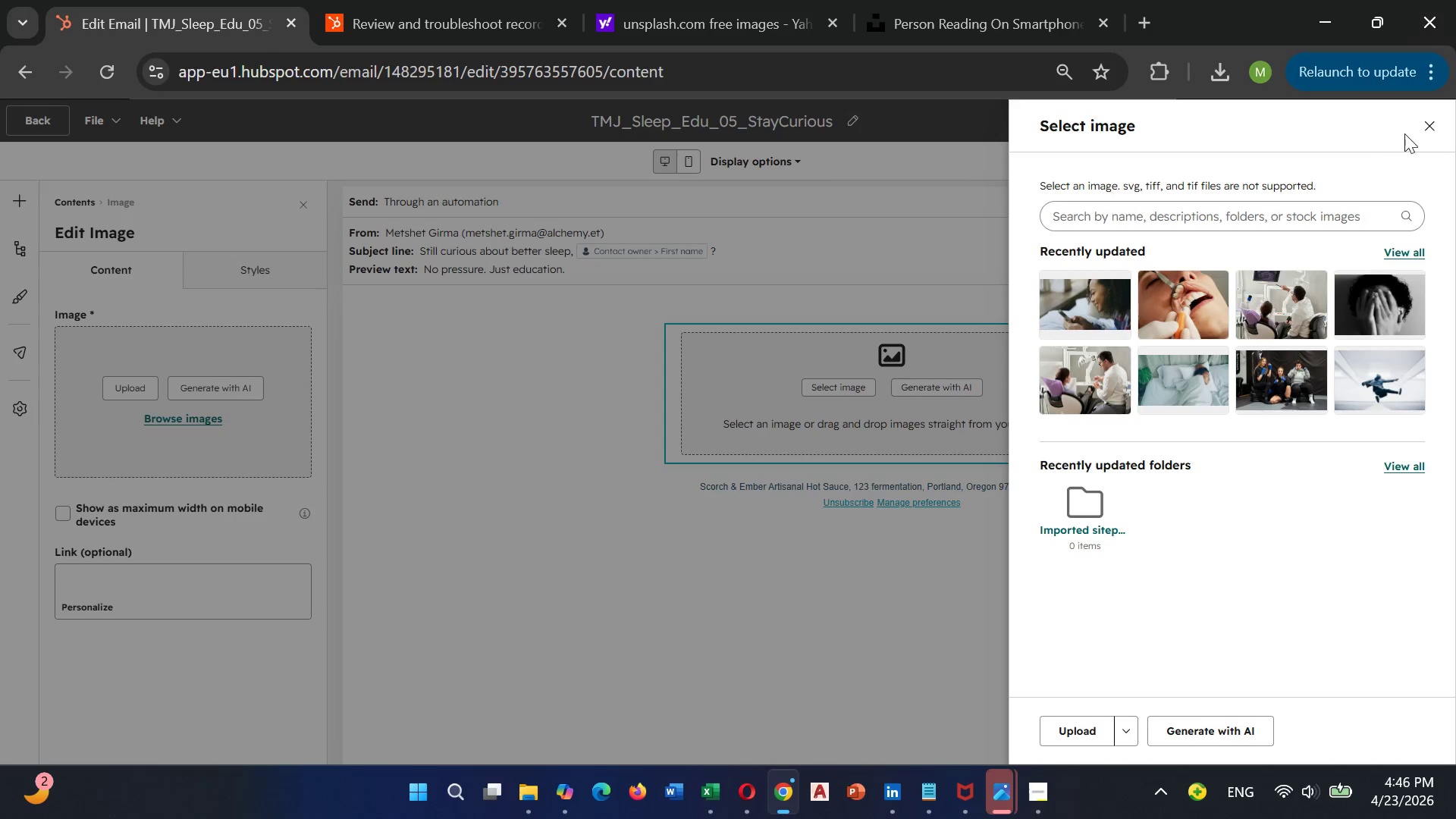 
left_click([1432, 113])
 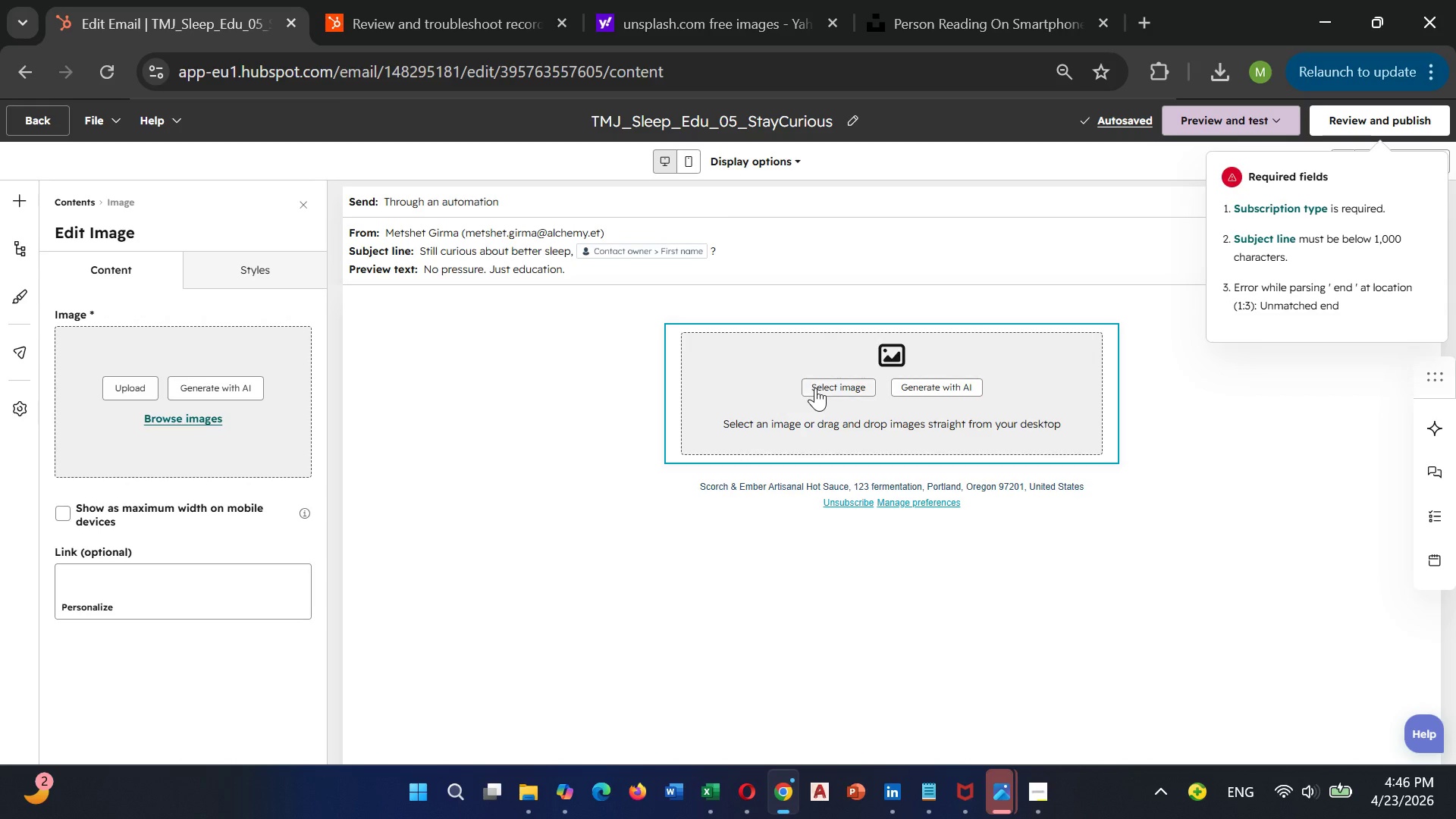 
left_click([824, 383])
 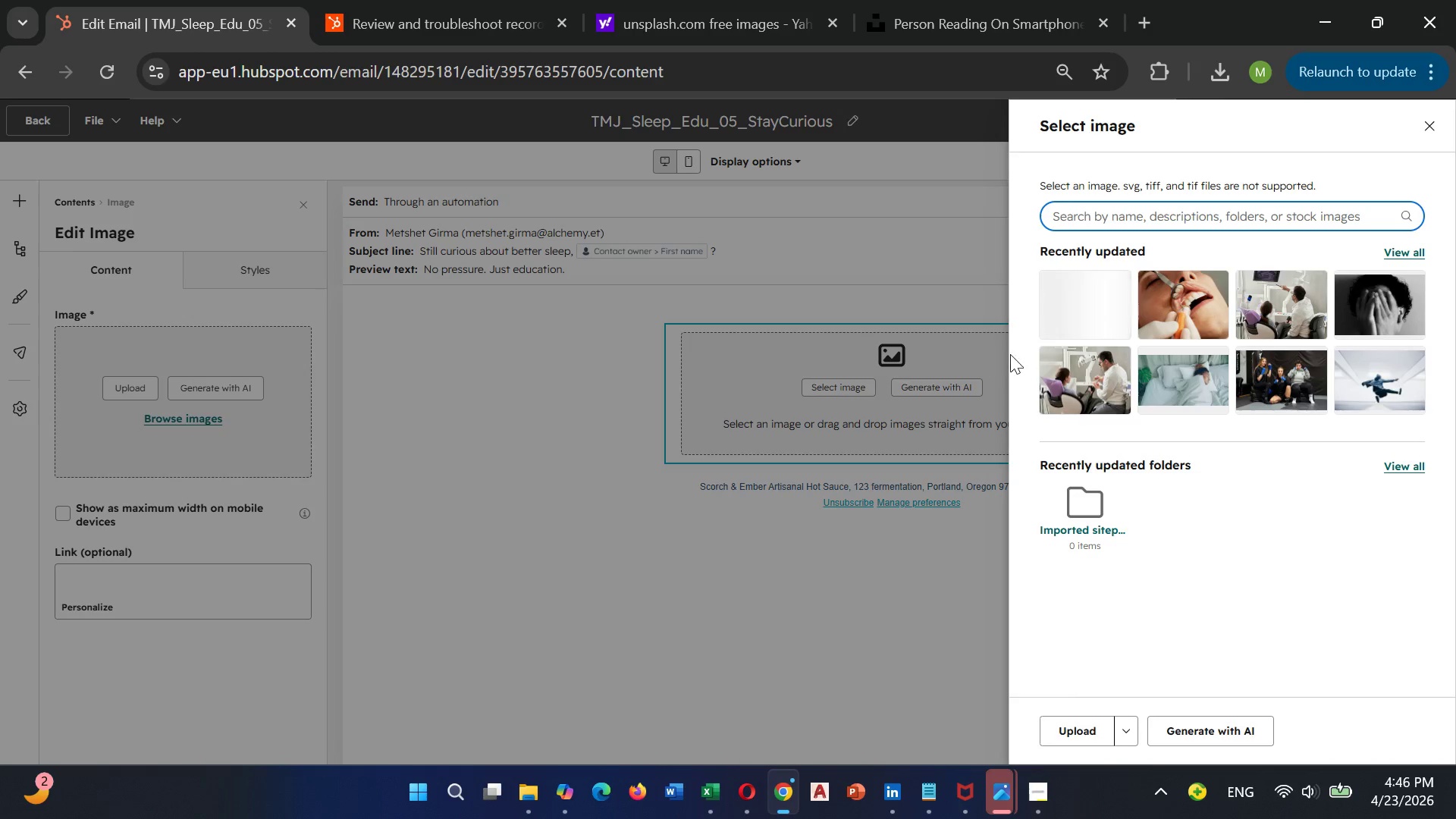 
left_click([1083, 301])
 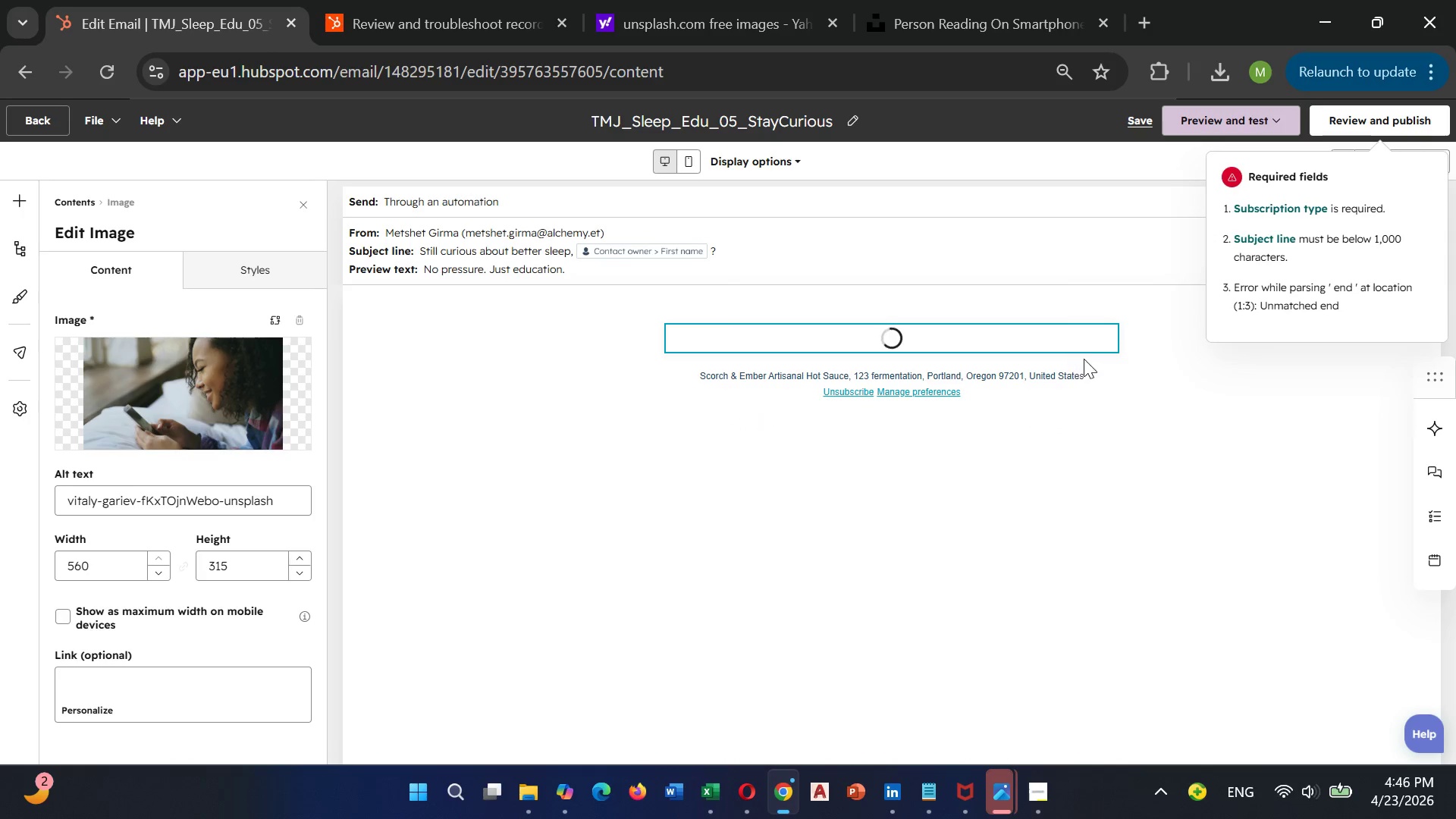 
wait(8.39)
 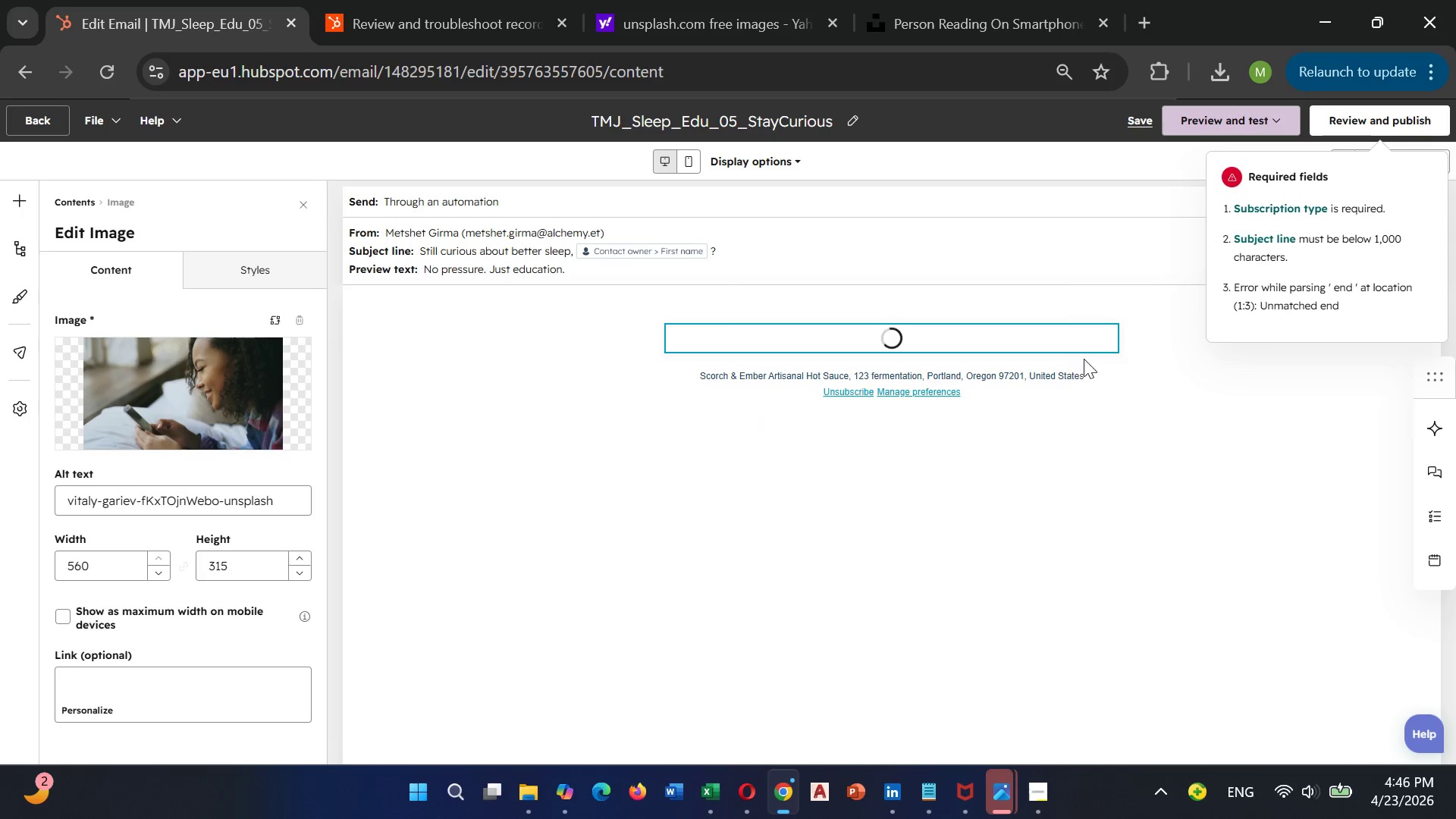 
scroll: coordinate [827, 460], scroll_direction: down, amount: 3.0
 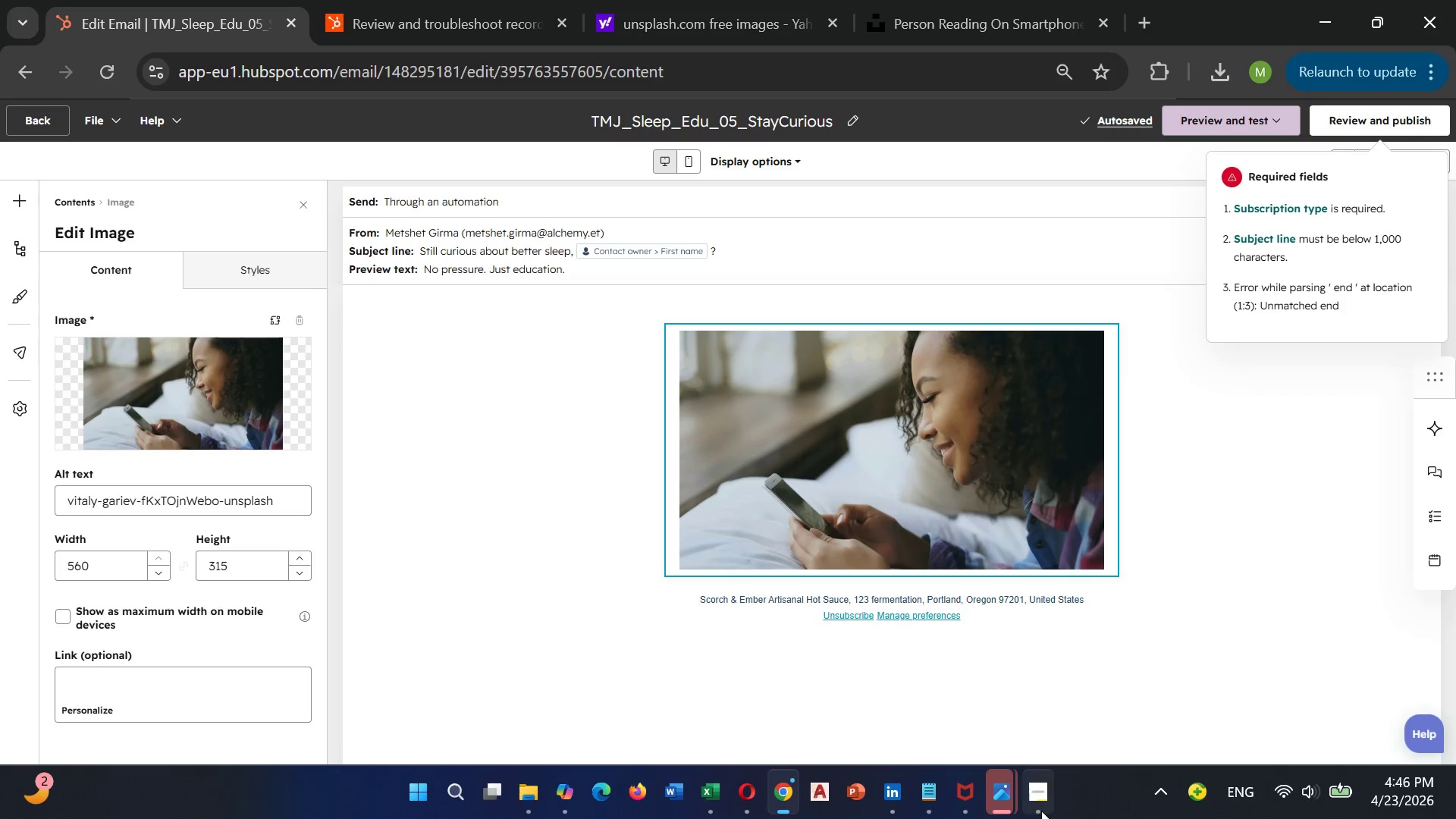 
left_click([1026, 723])